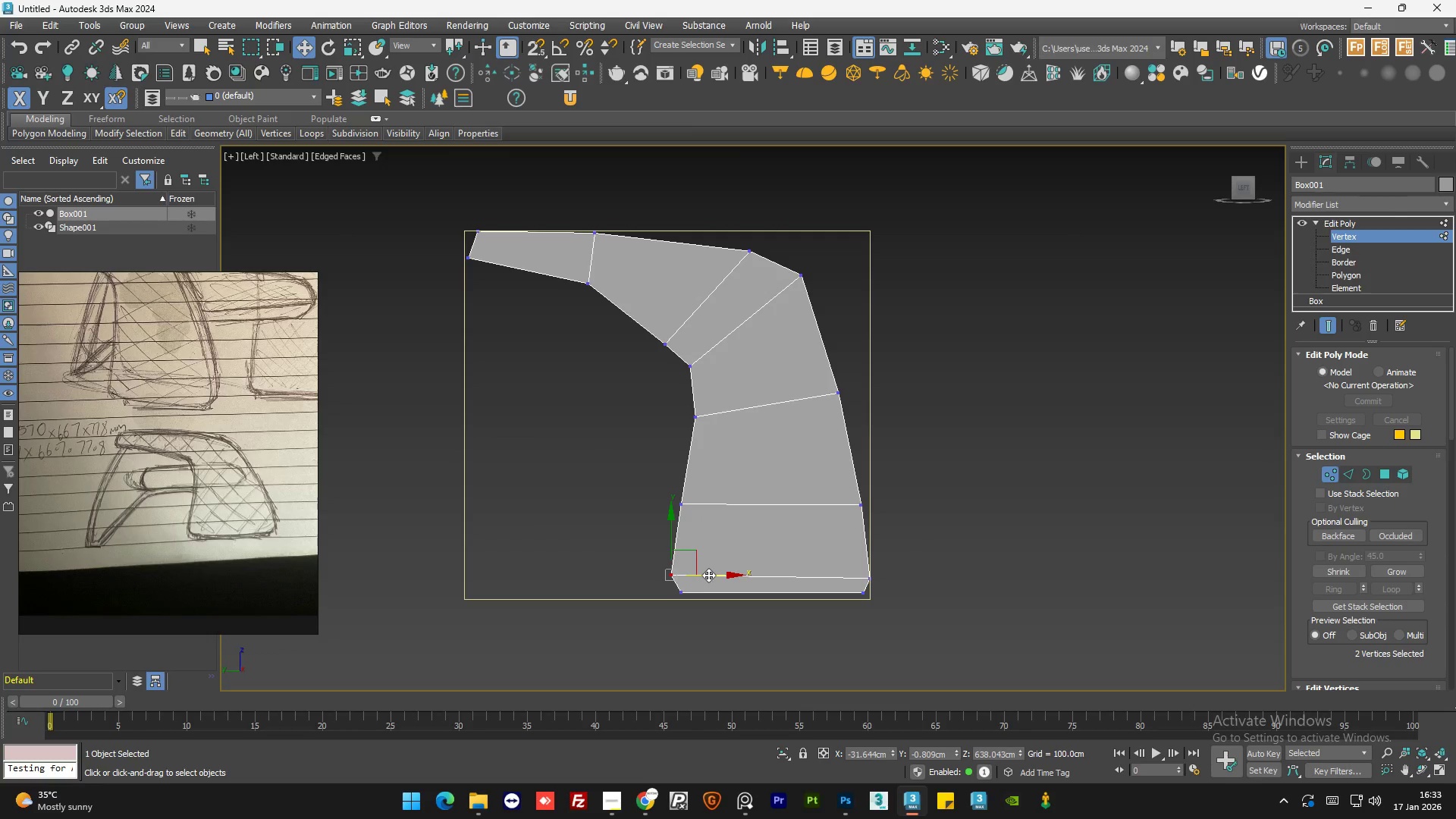 
left_click_drag(start_coordinate=[708, 575], to_coordinate=[698, 575])
 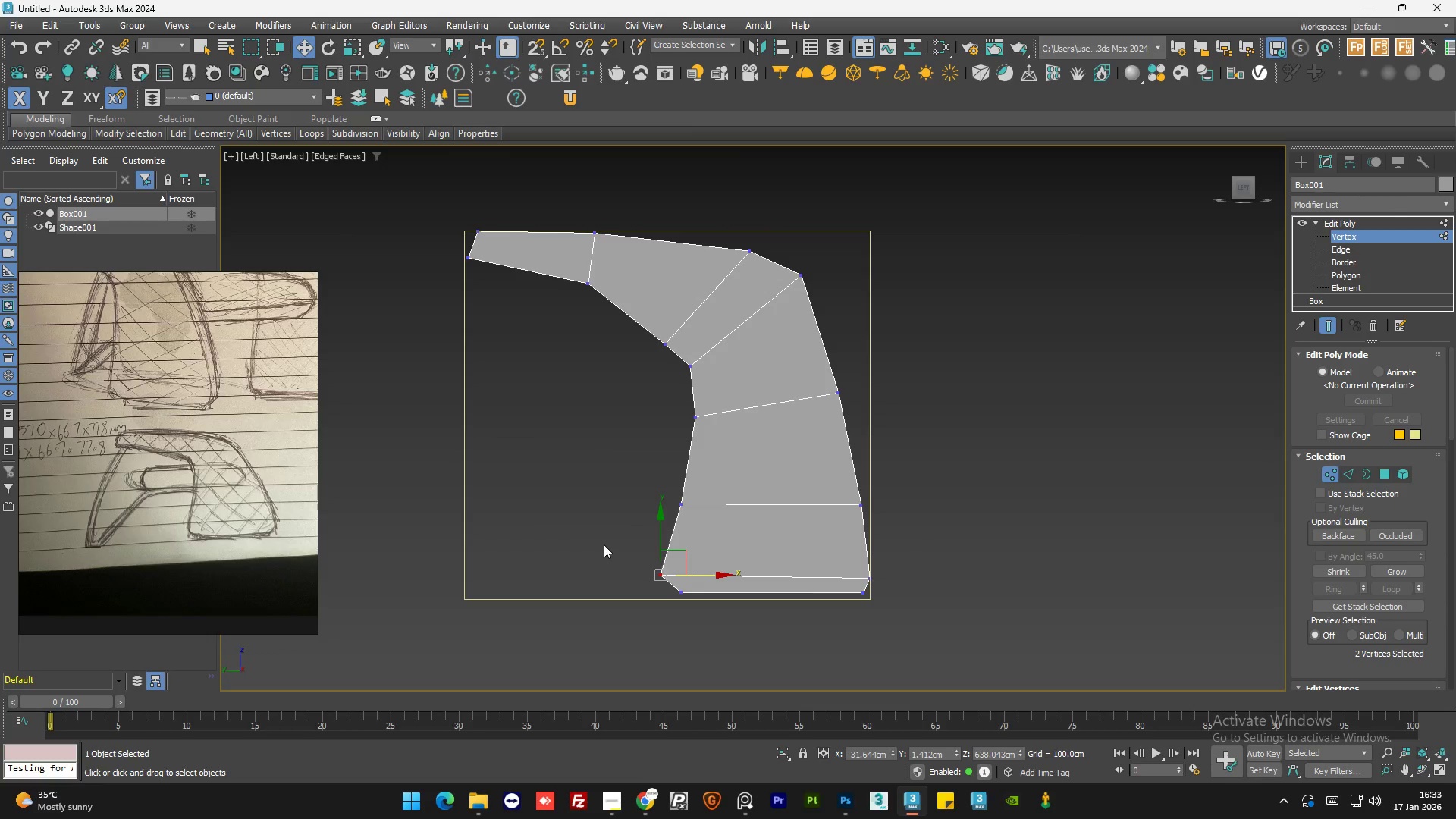 
left_click([604, 544])
 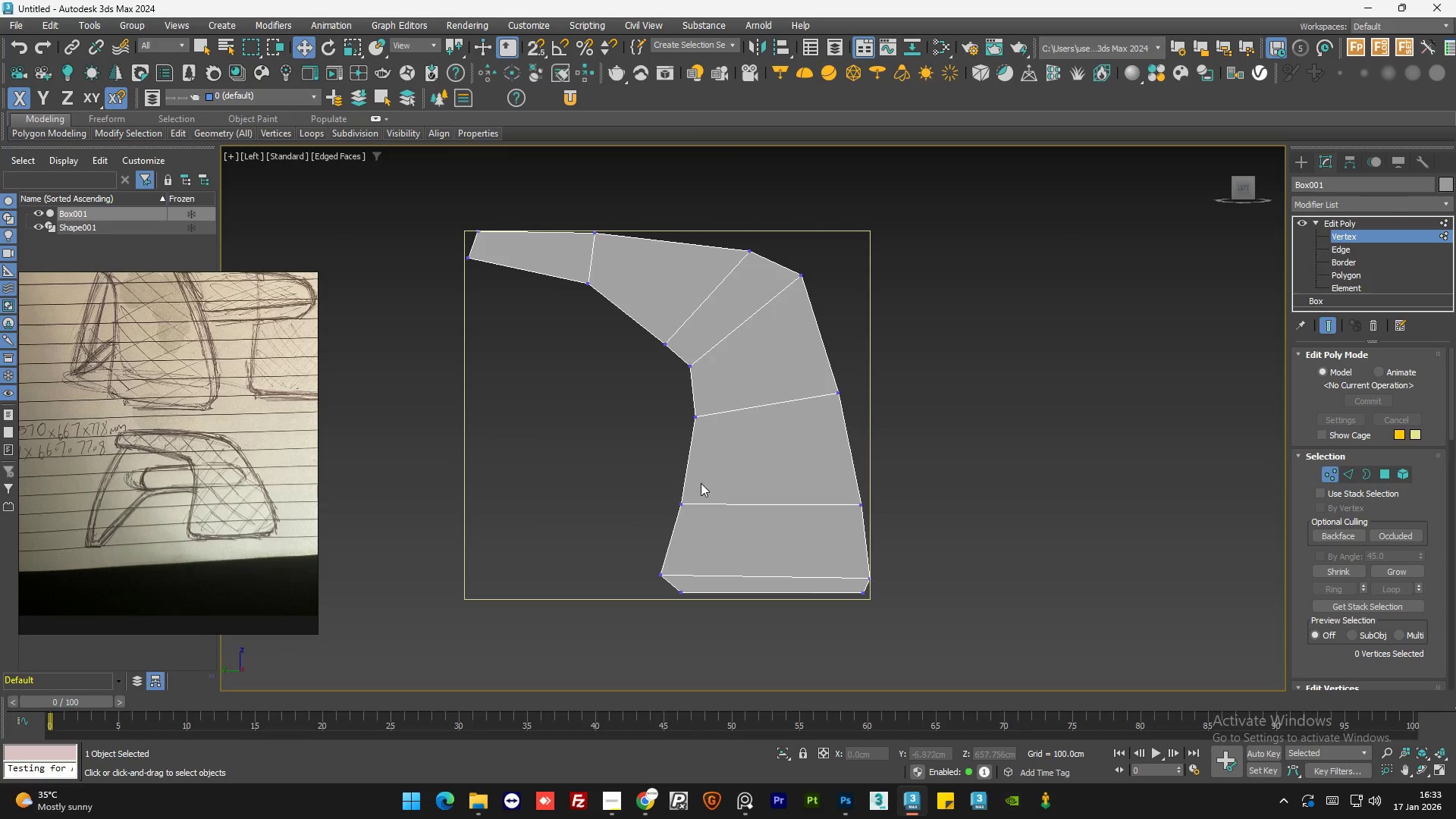 
left_click_drag(start_coordinate=[703, 484], to_coordinate=[648, 526])
 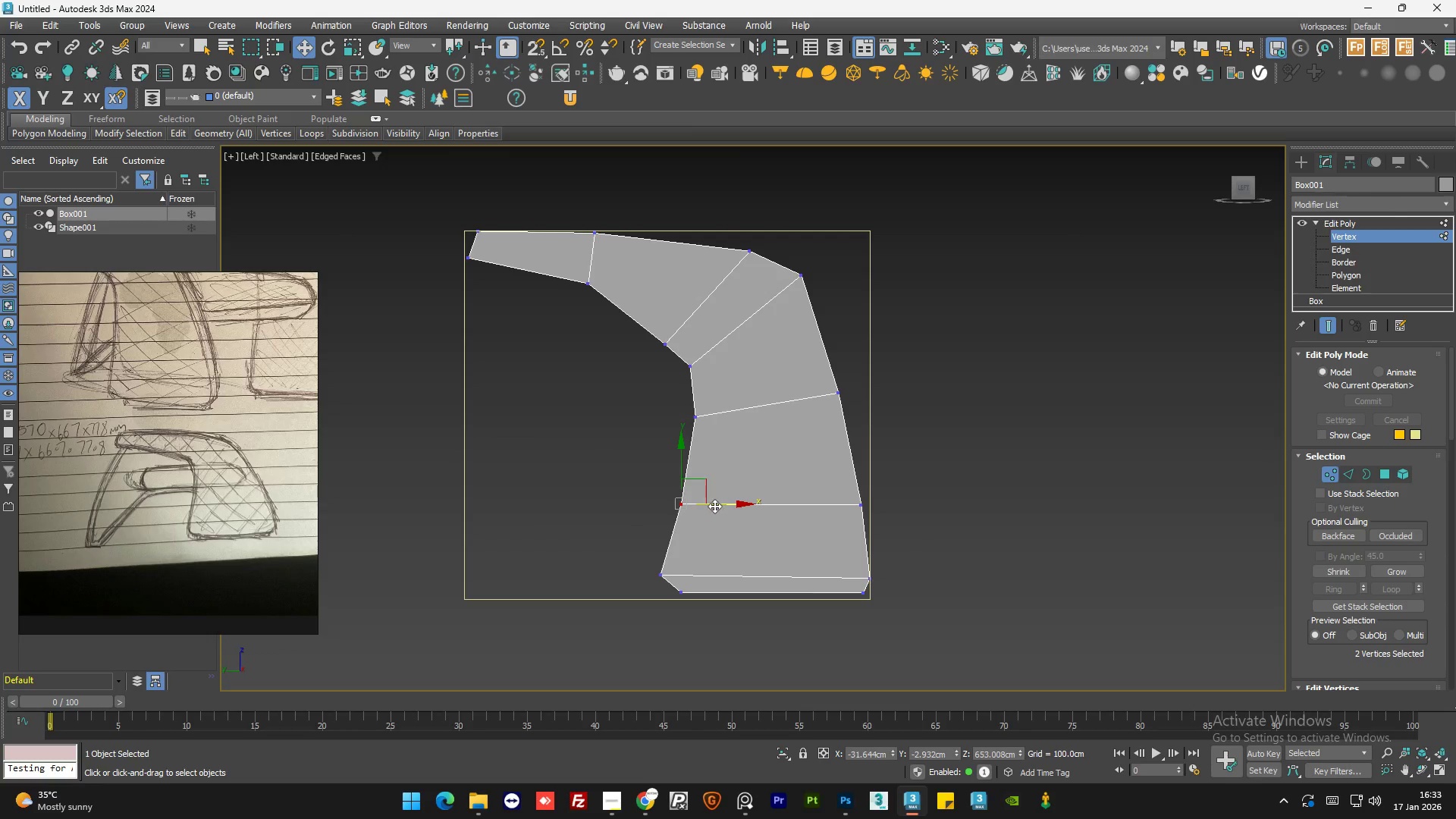 
left_click_drag(start_coordinate=[715, 506], to_coordinate=[710, 506])
 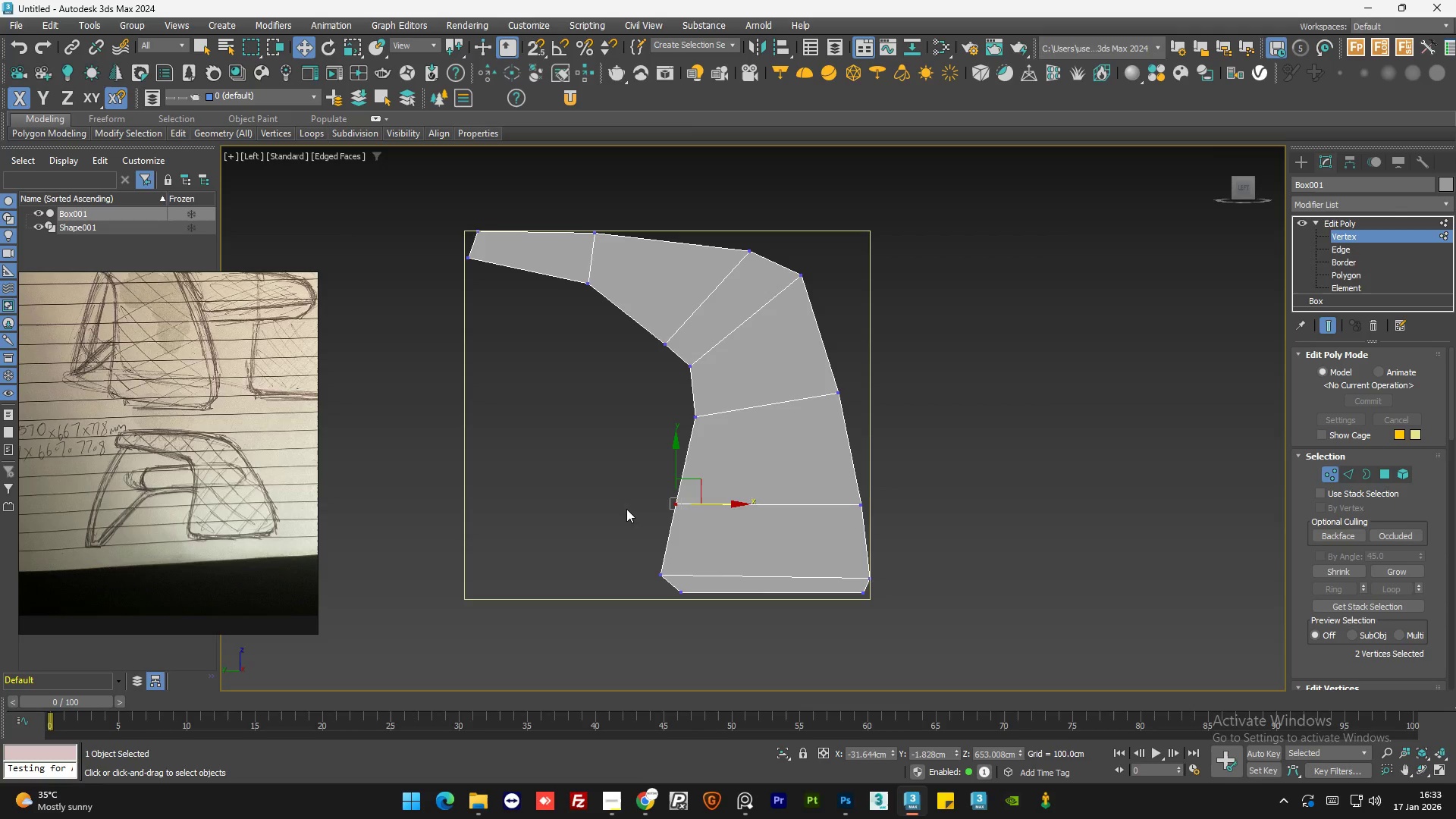 
left_click([619, 509])
 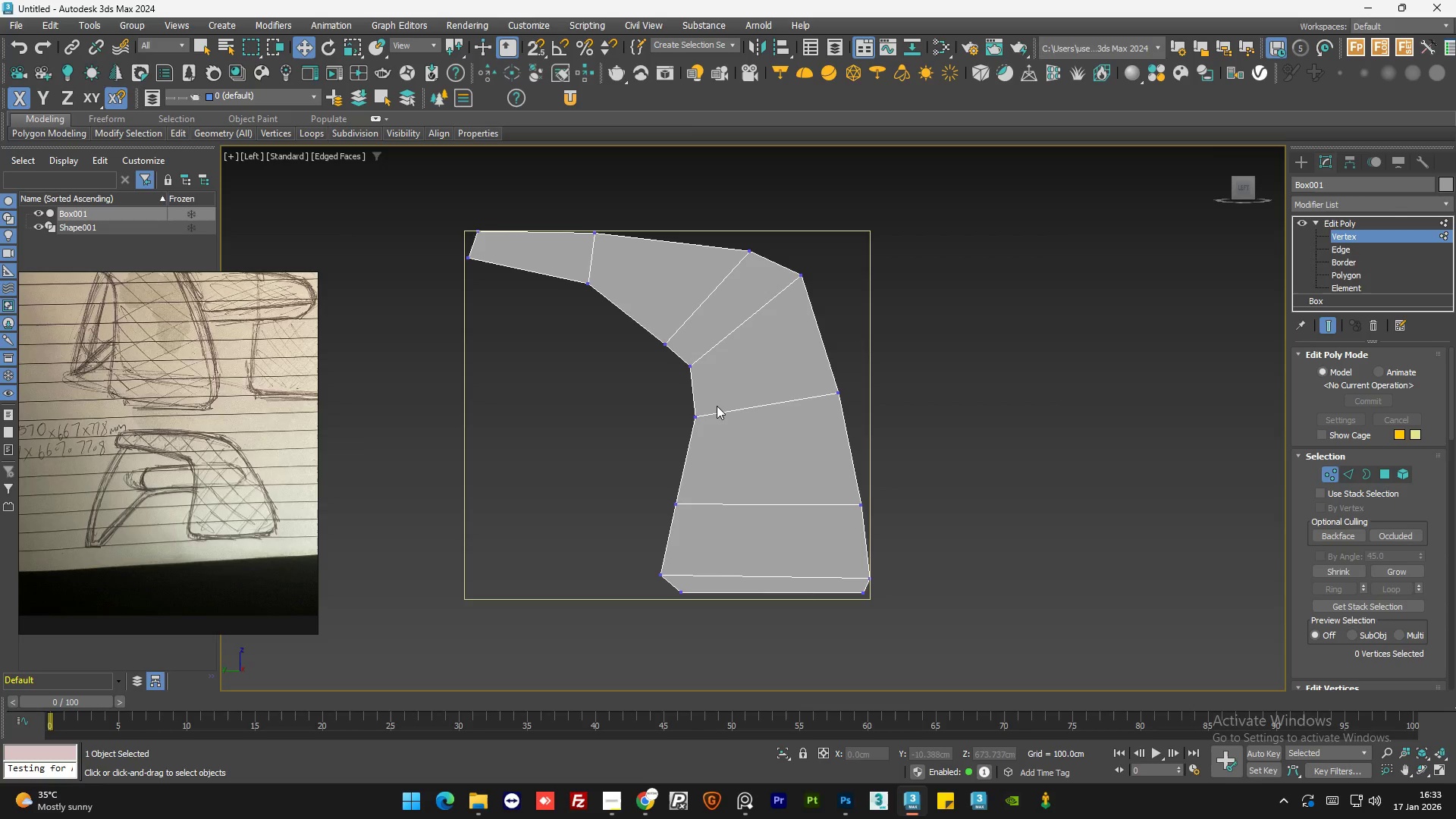 
left_click_drag(start_coordinate=[717, 403], to_coordinate=[676, 434])
 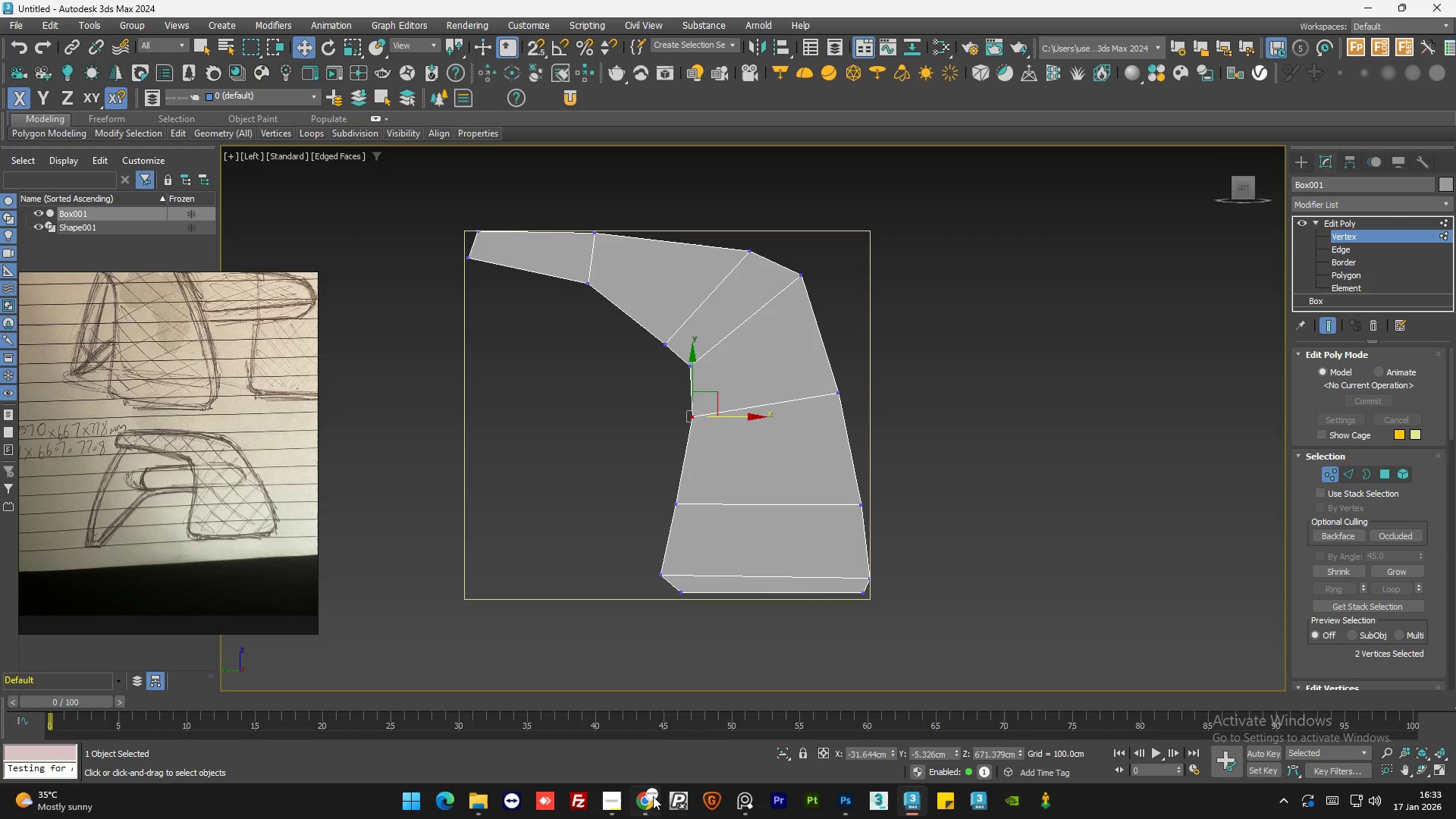 
left_click([617, 804])